 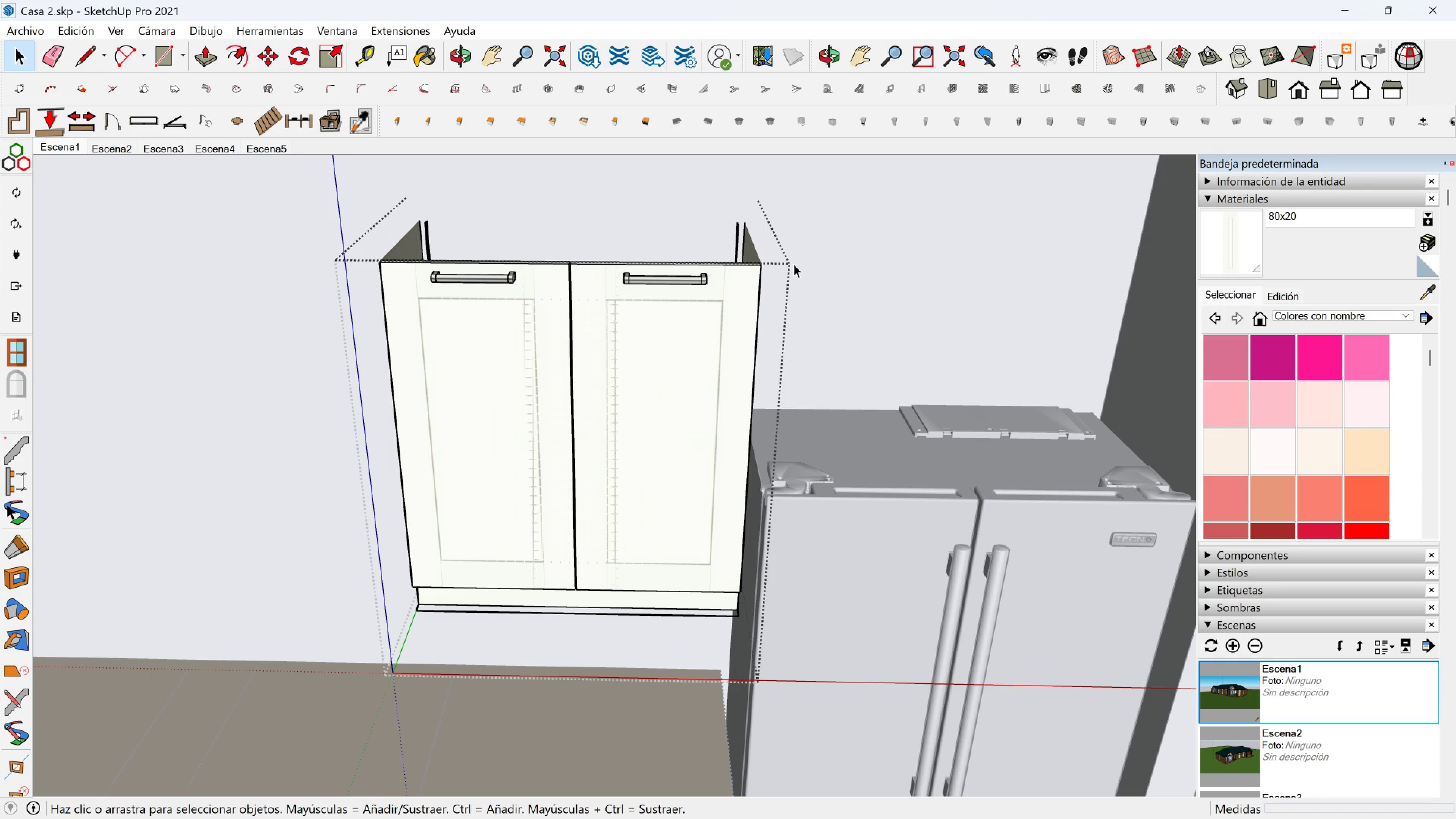 
key(Control+ControlLeft)
 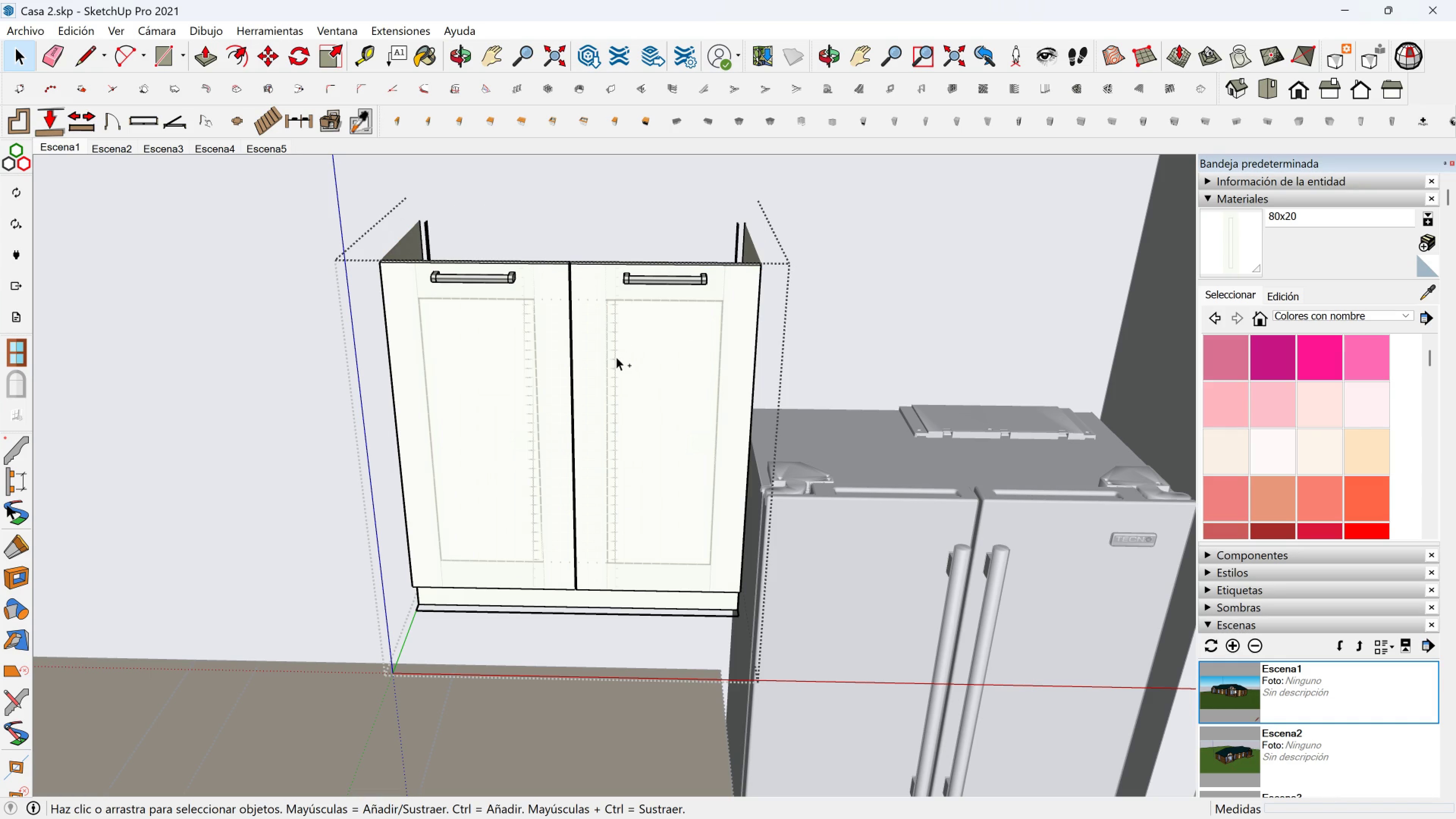 
key(Control+Z)
 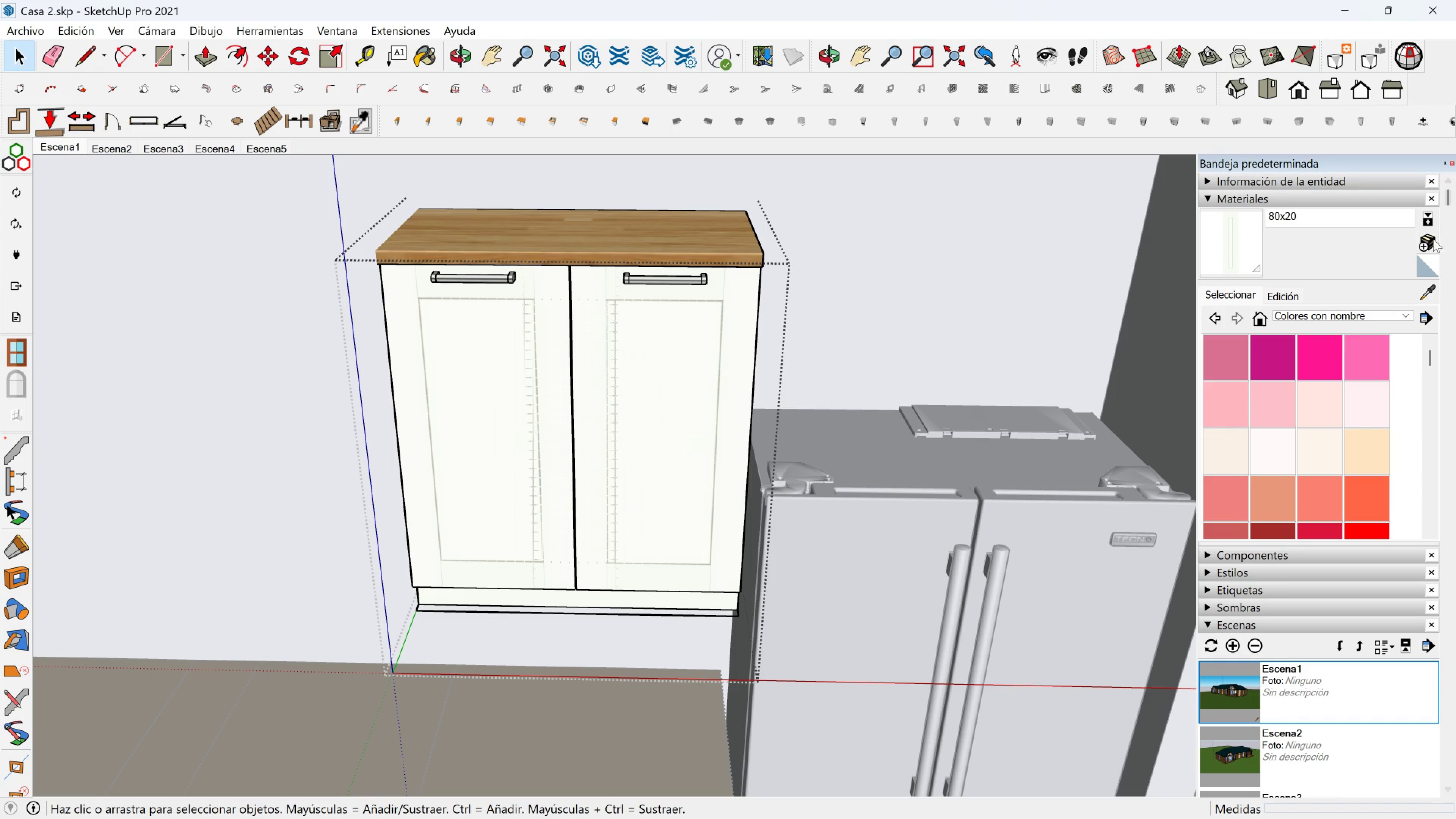 
left_click([1429, 287])
 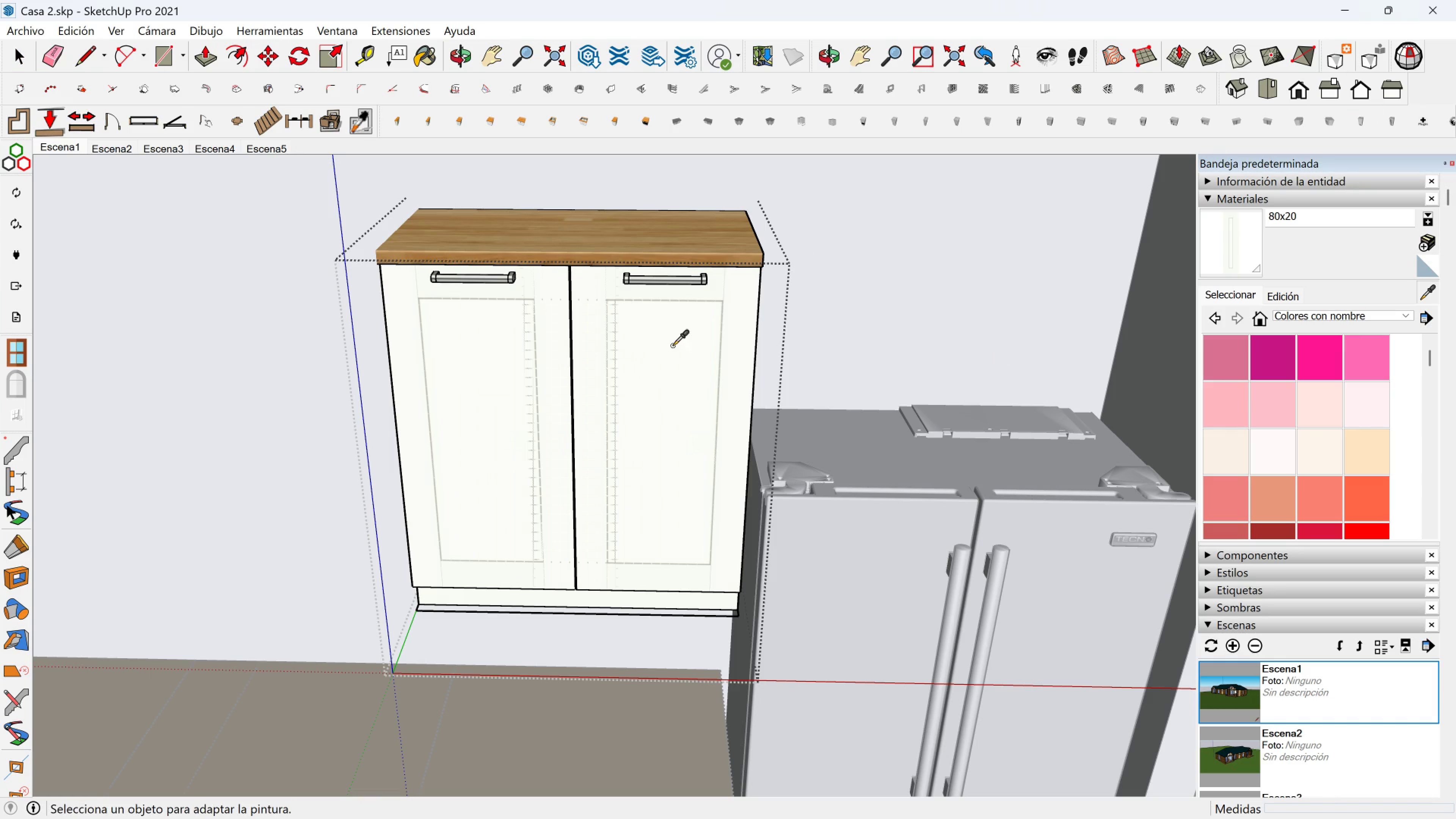 
left_click([673, 345])